 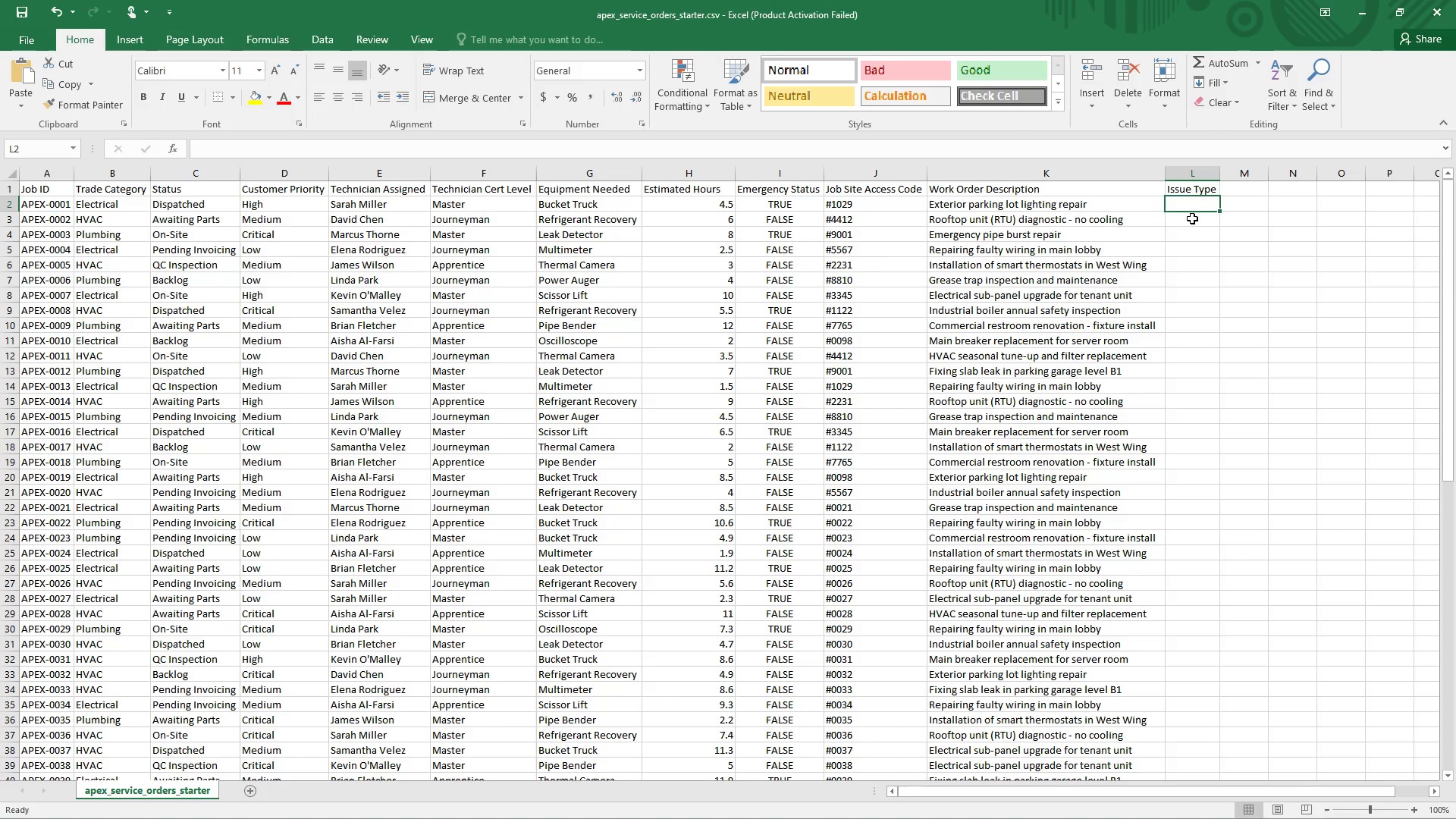 
key(Control+V)
 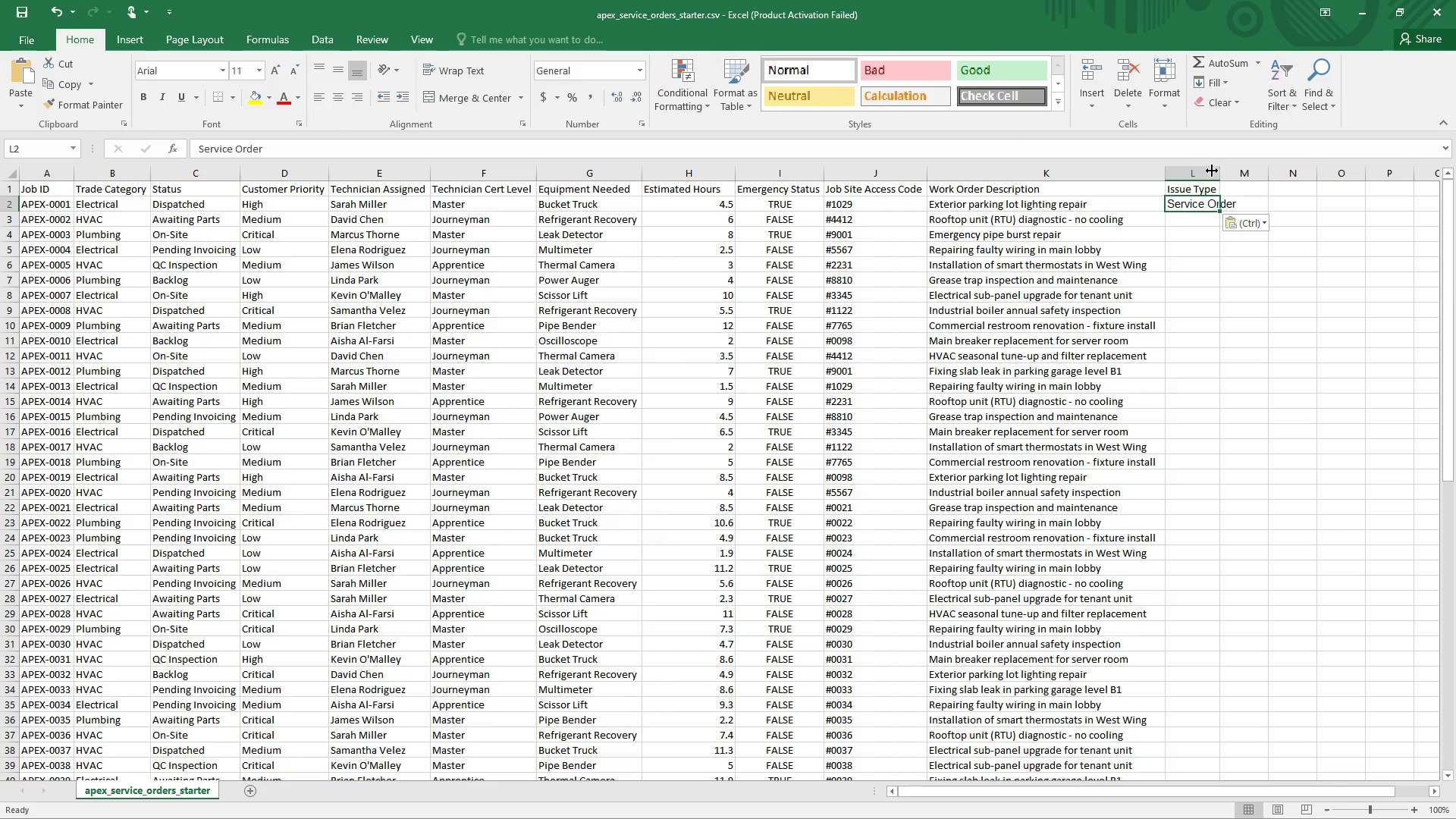 
double_click([1222, 171])
 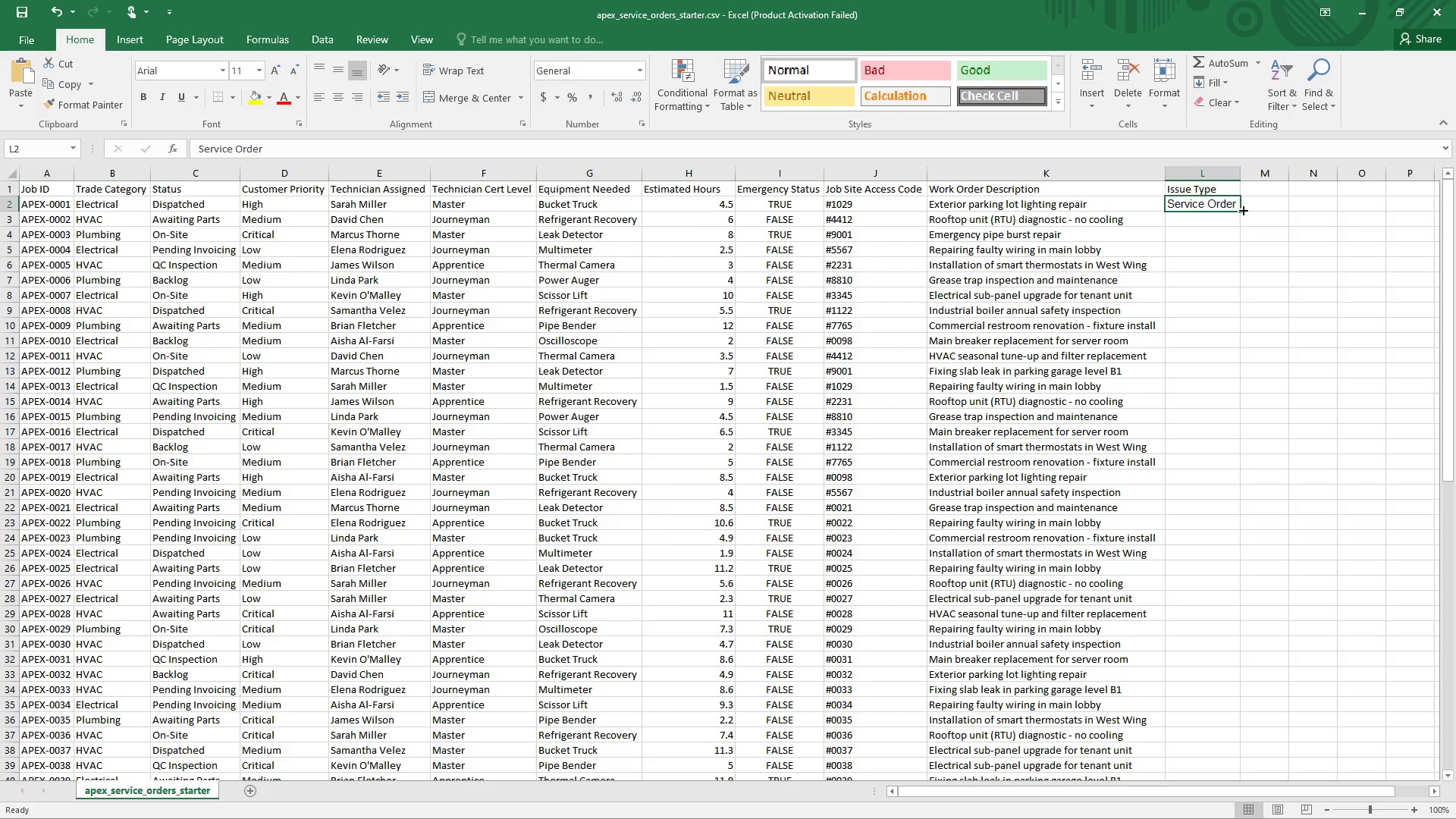 
left_click_drag(start_coordinate=[1242, 209], to_coordinate=[1222, 481])
 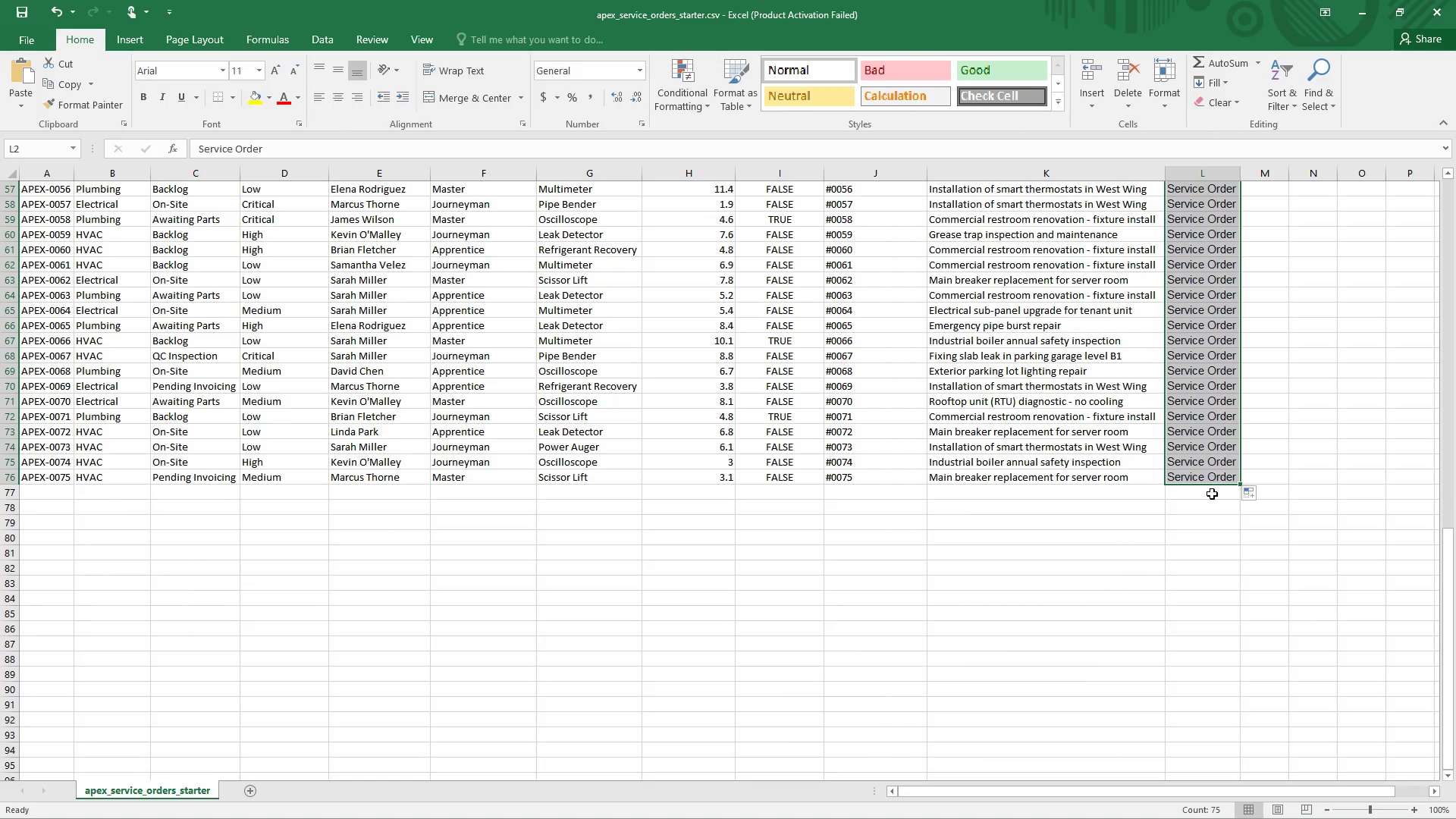 
scroll: coordinate [1209, 505], scroll_direction: up, amount: 28.0
 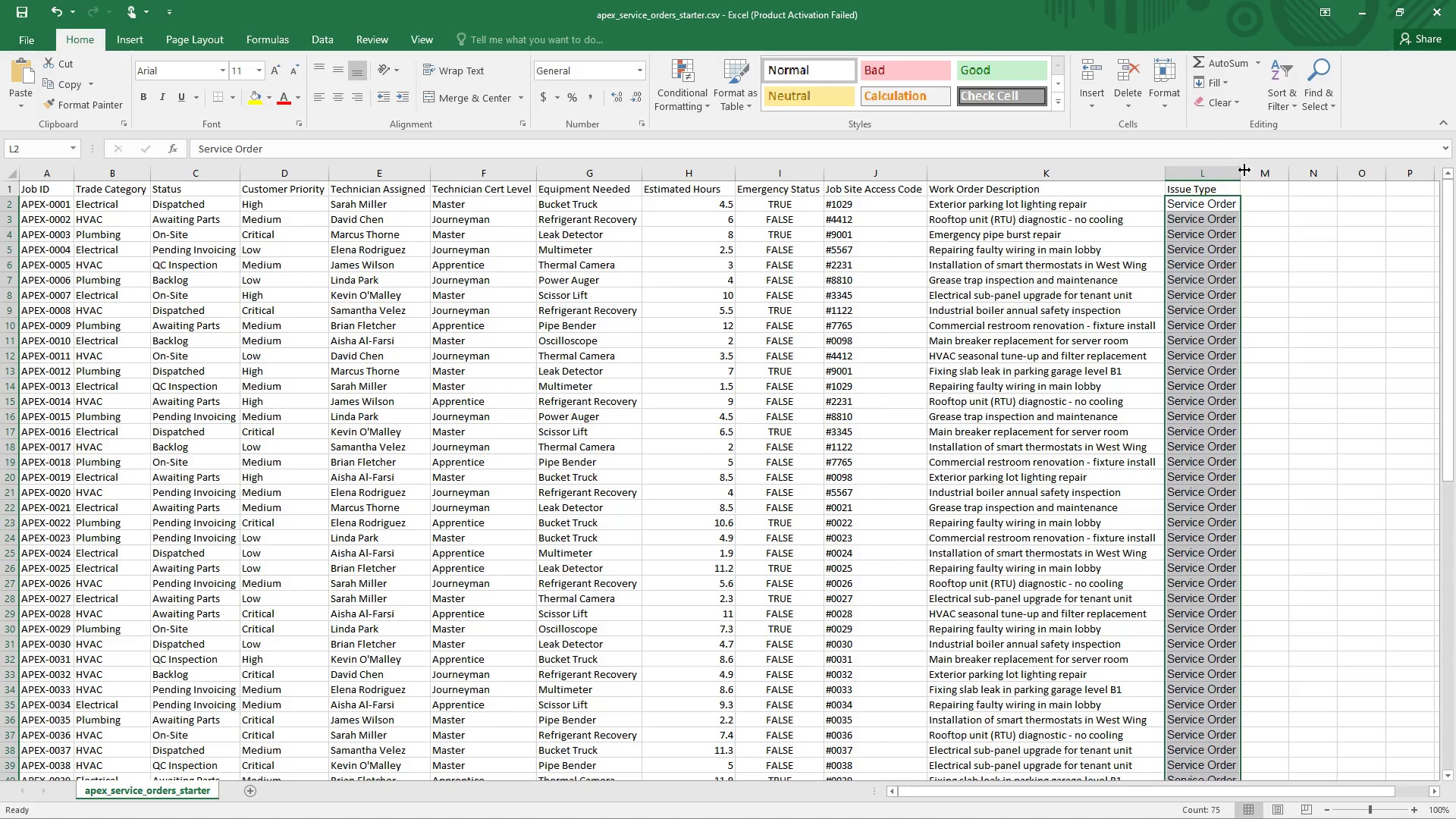 
left_click_drag(start_coordinate=[1239, 168], to_coordinate=[1291, 177])
 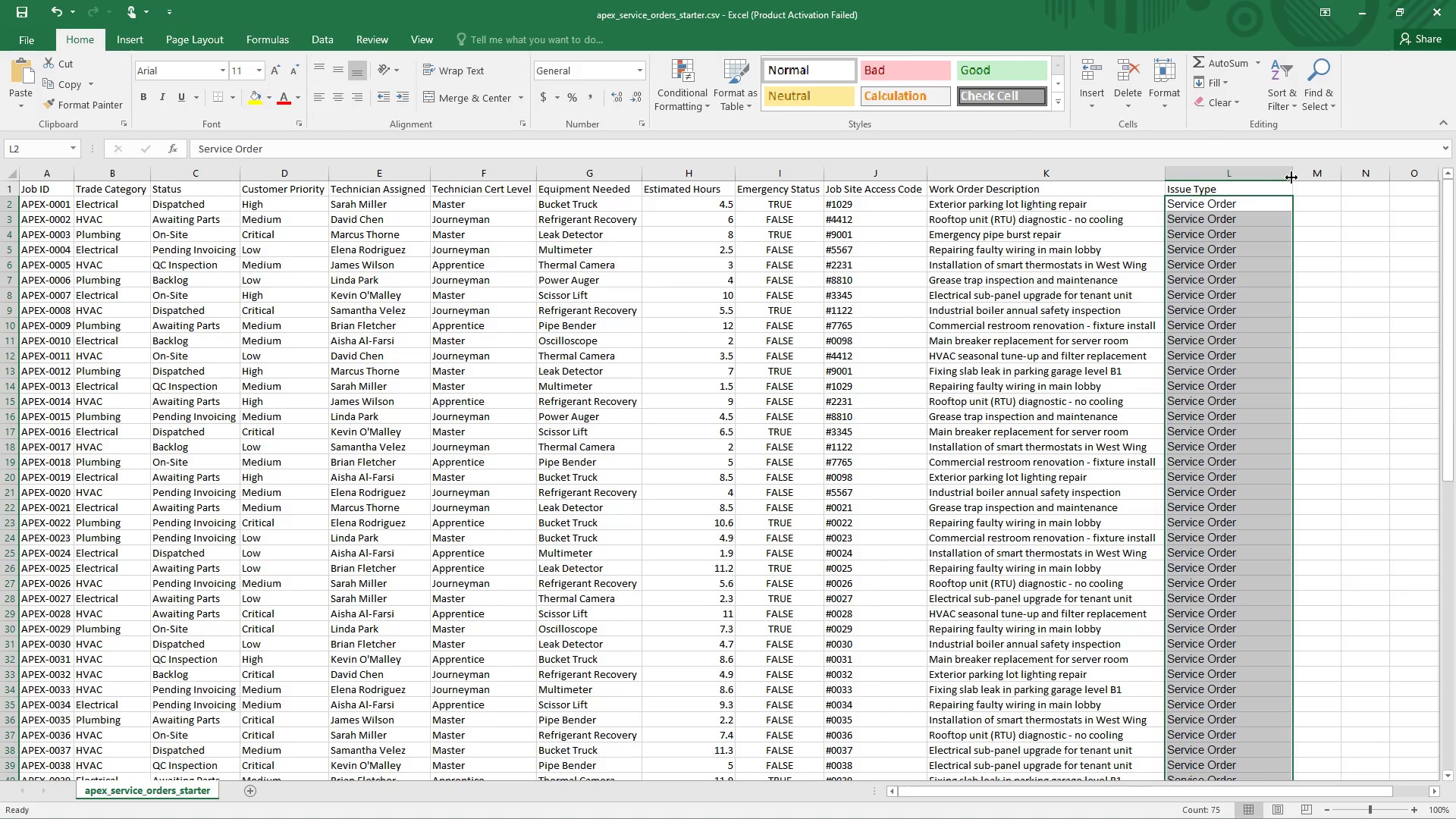 
key(Control+S)
 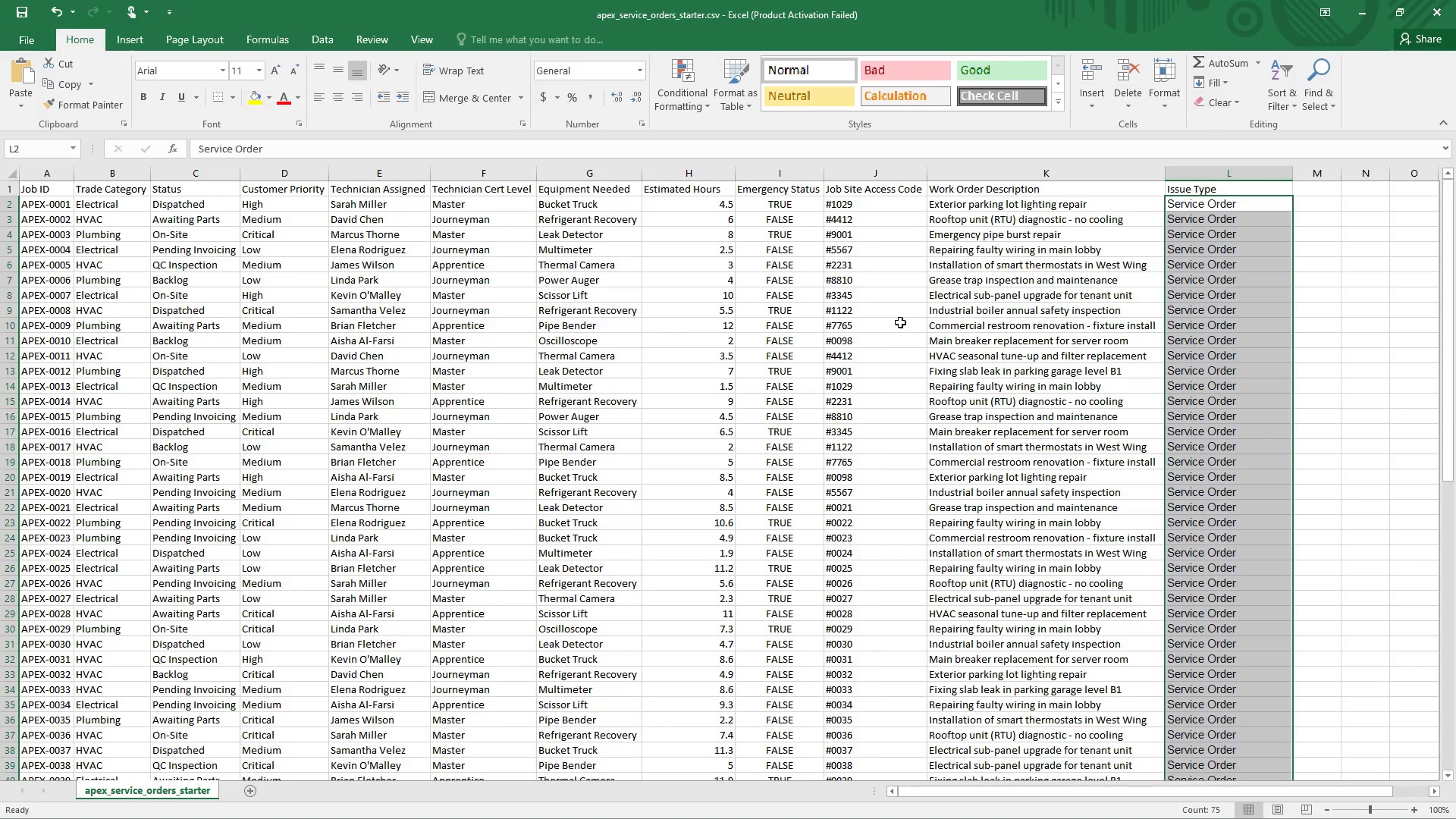 
scroll: coordinate [770, 404], scroll_direction: up, amount: 11.0
 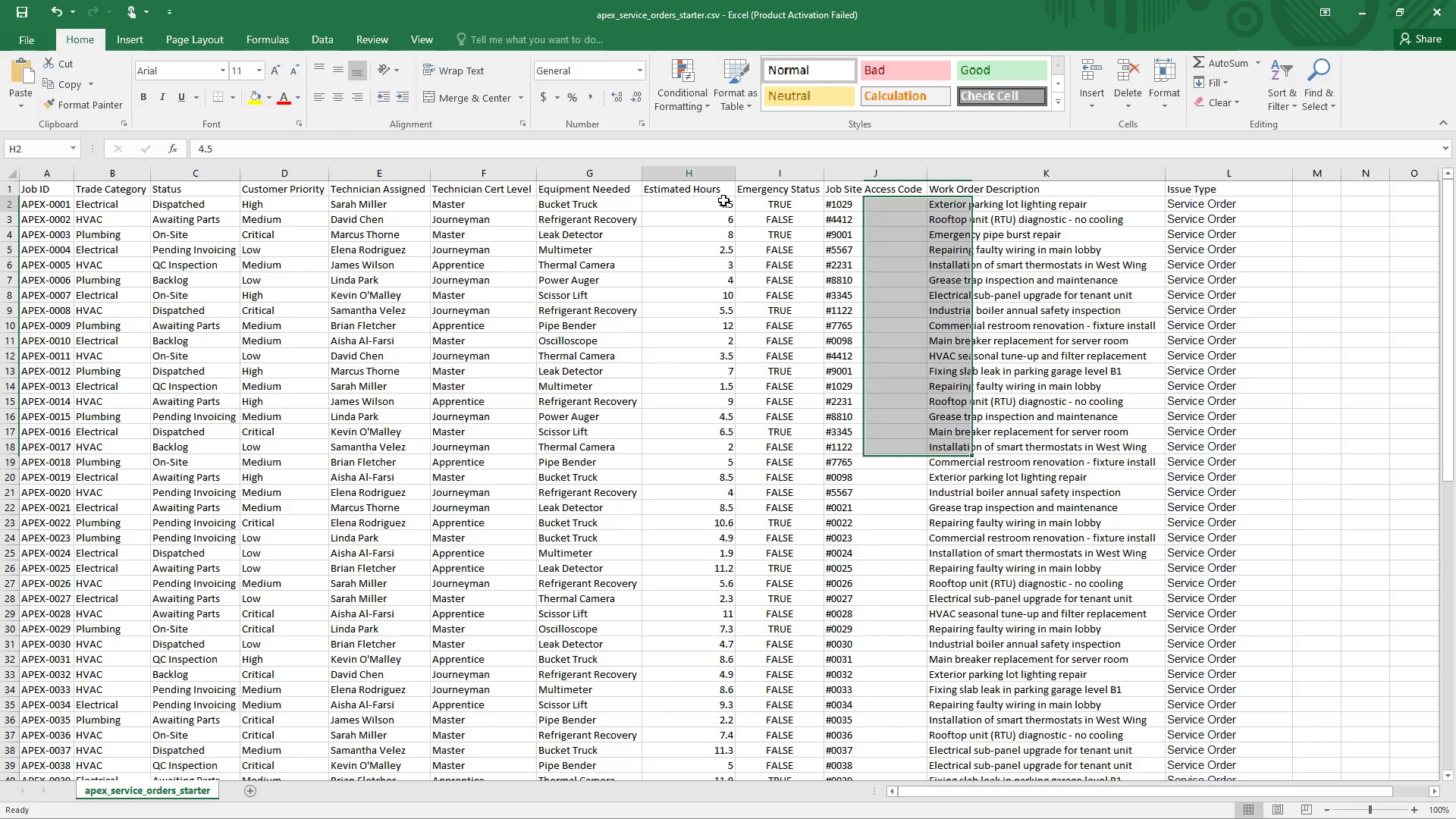 
wait(5.5)
 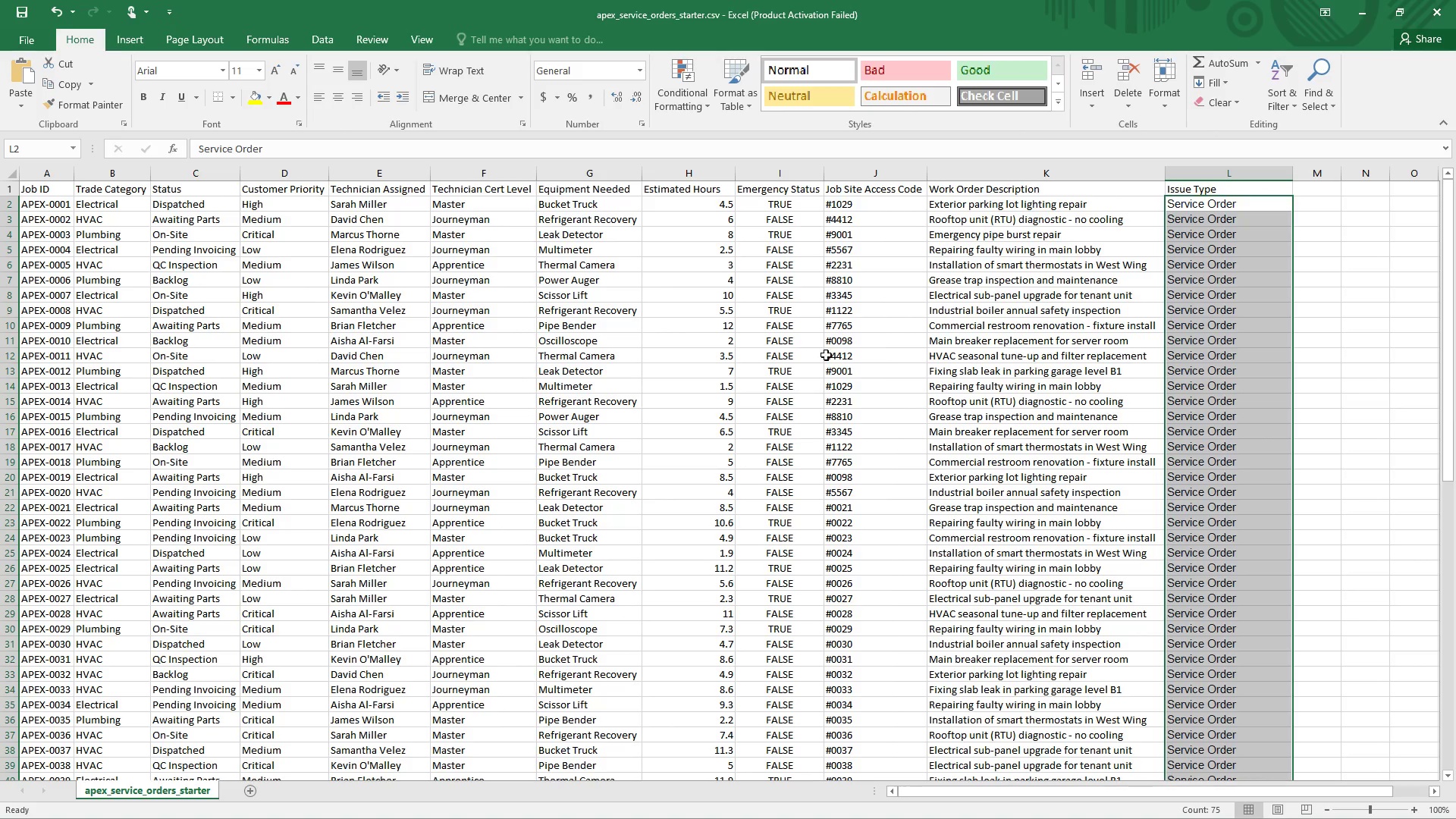 
key(Control+S)
 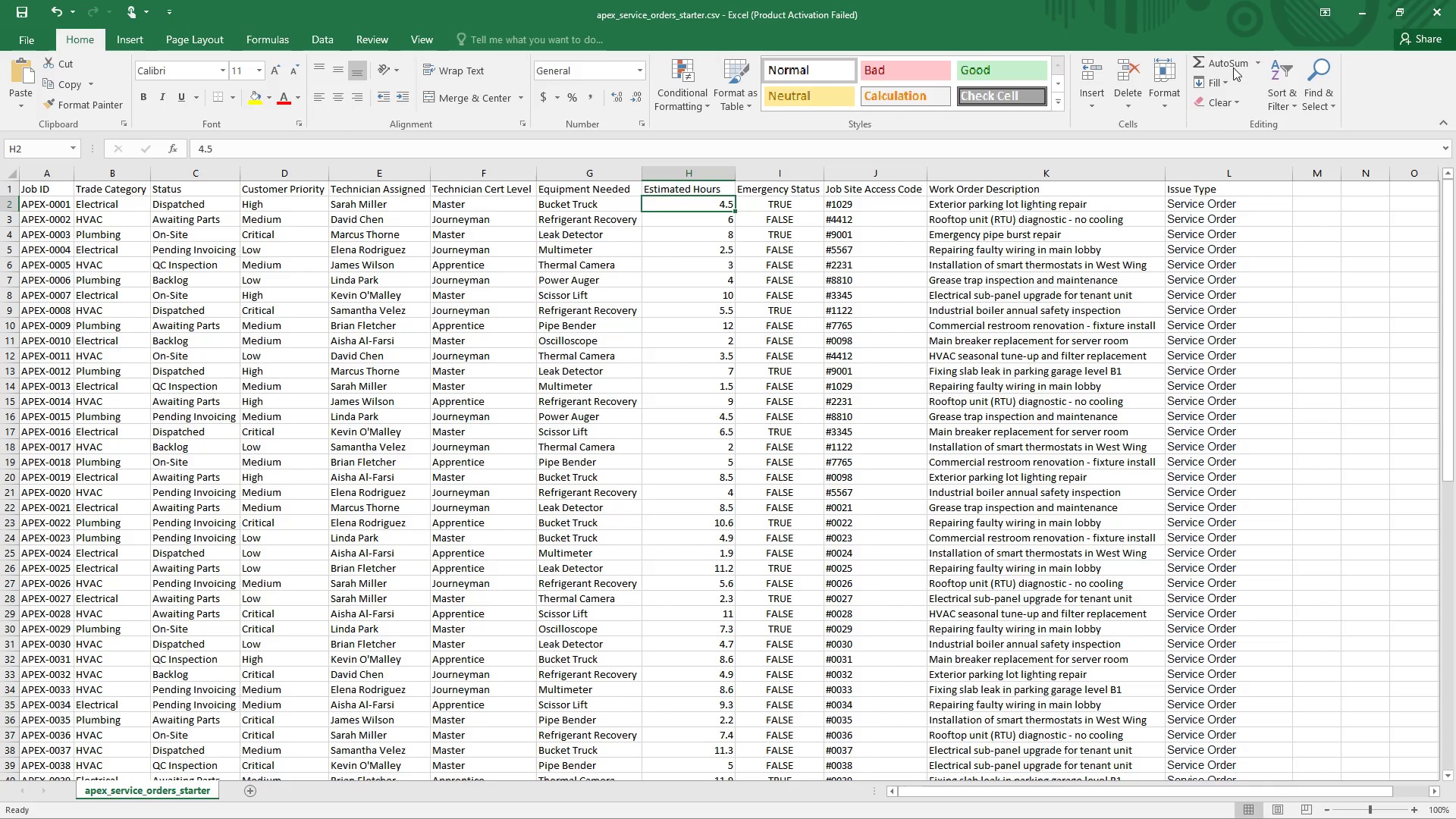 
left_click([1357, 5])